 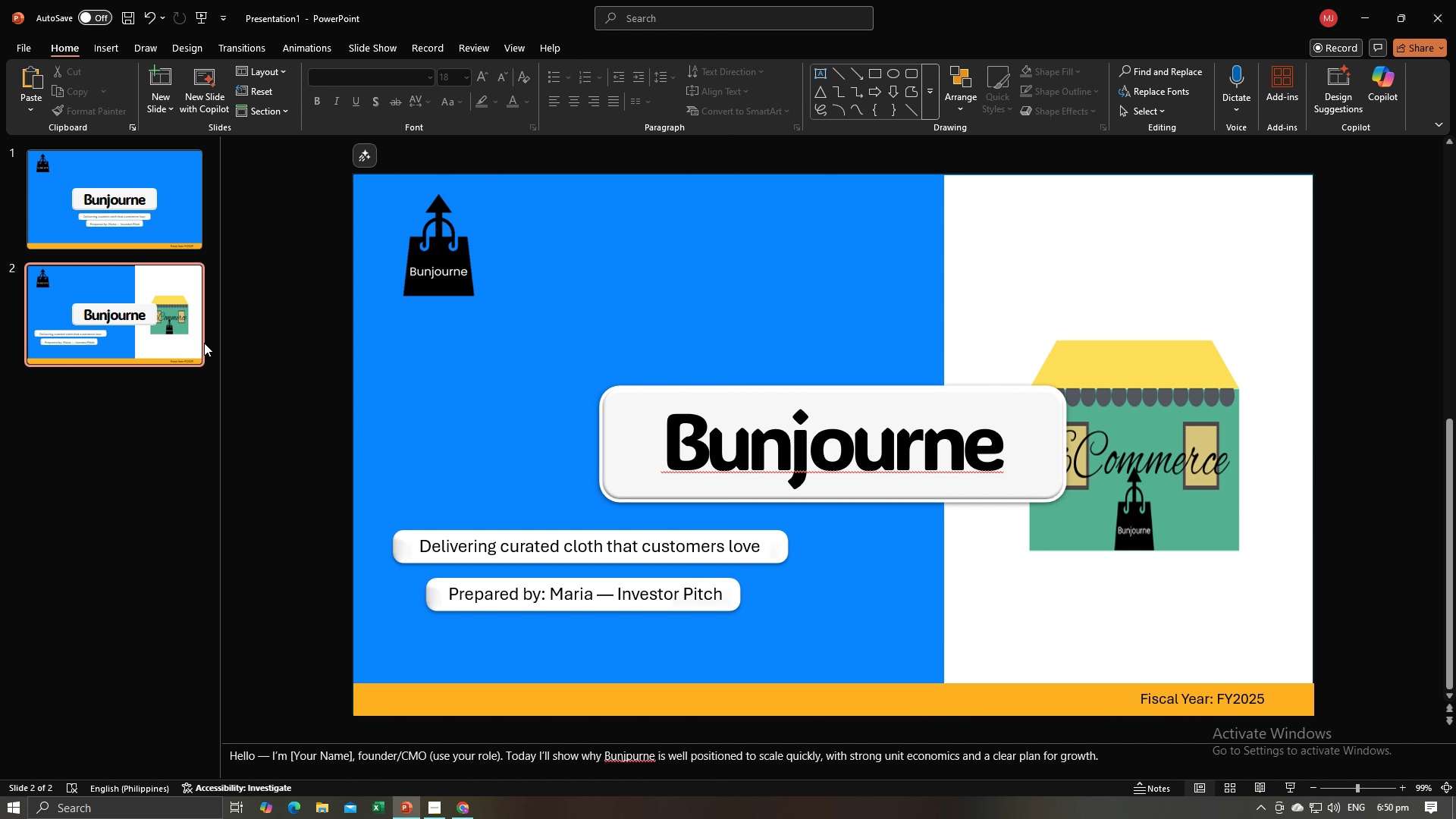 
left_click_drag(start_coordinate=[191, 347], to_coordinate=[180, 230])
 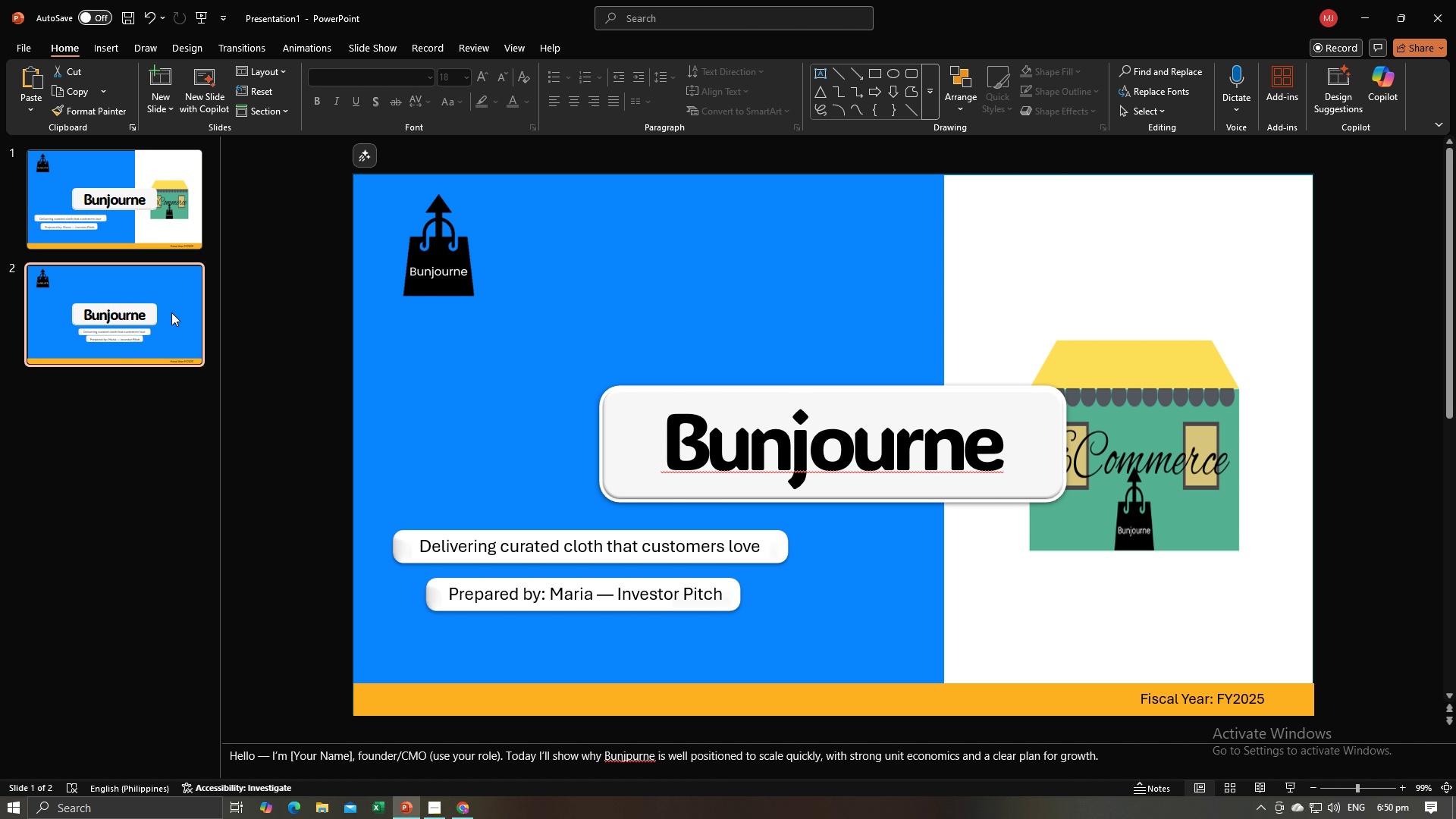 
left_click([171, 312])
 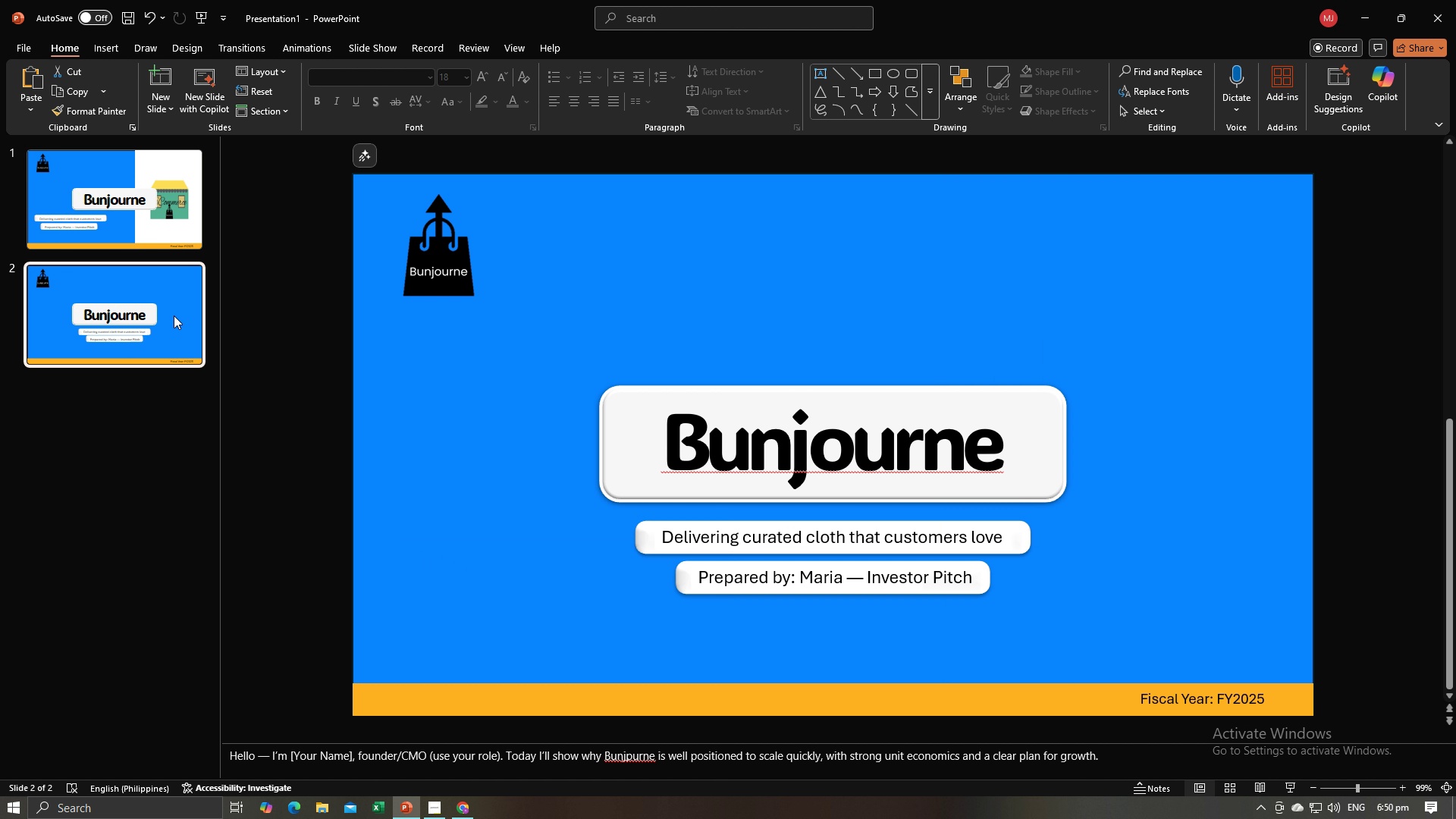 
key(Alt+AltLeft)
 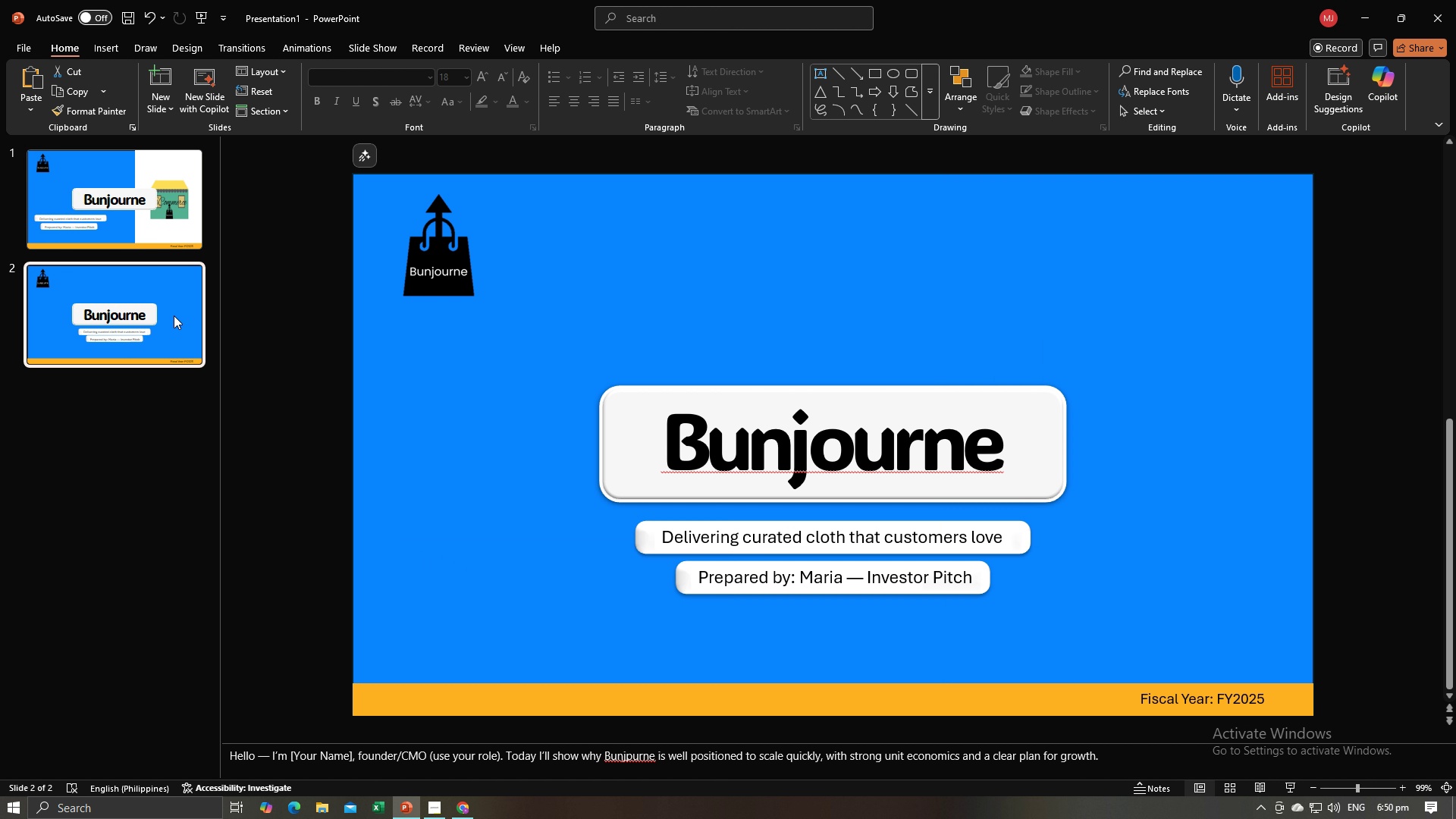 
key(Alt+Tab)